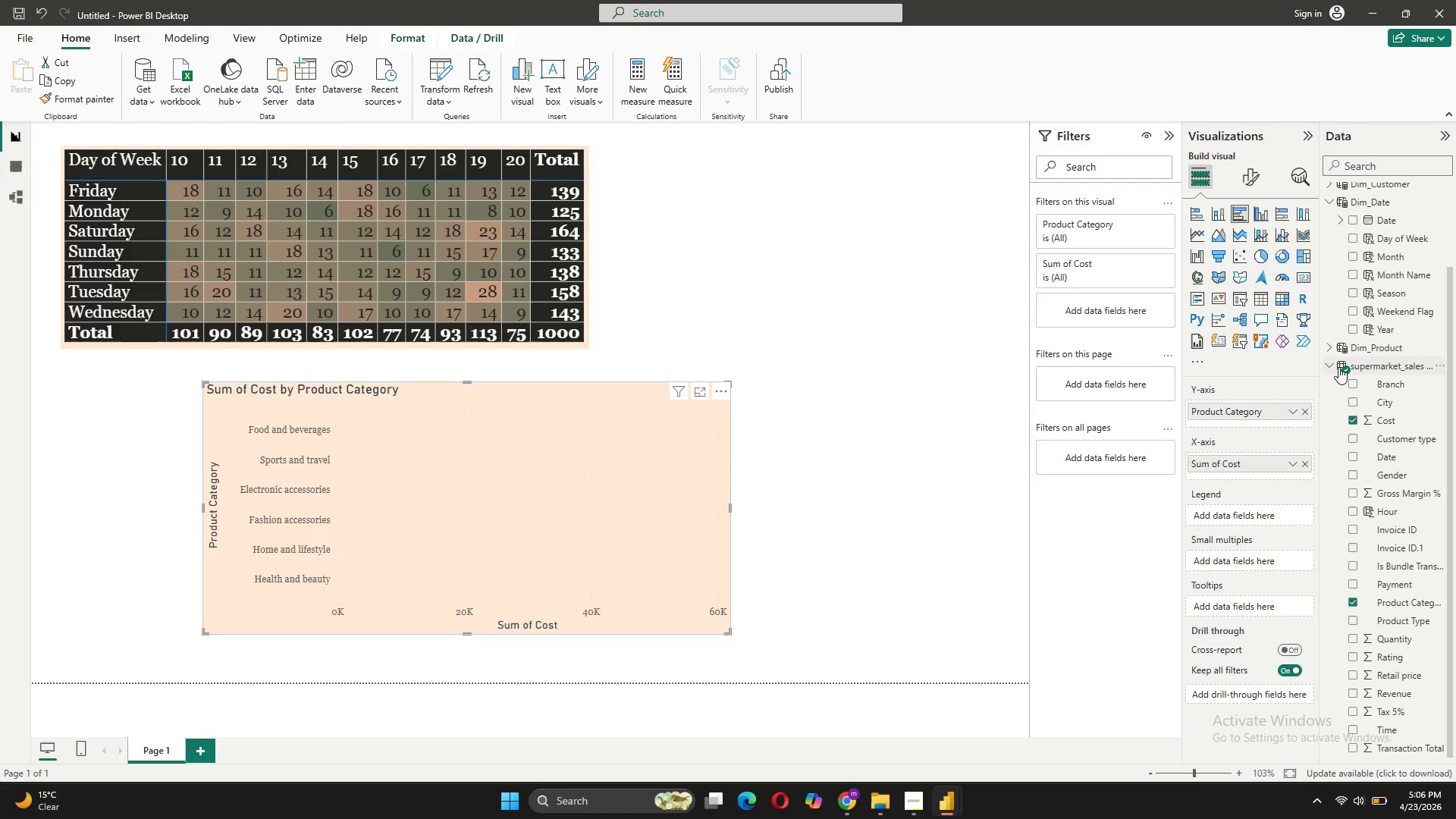 
left_click_drag(start_coordinate=[1394, 678], to_coordinate=[1238, 413])
 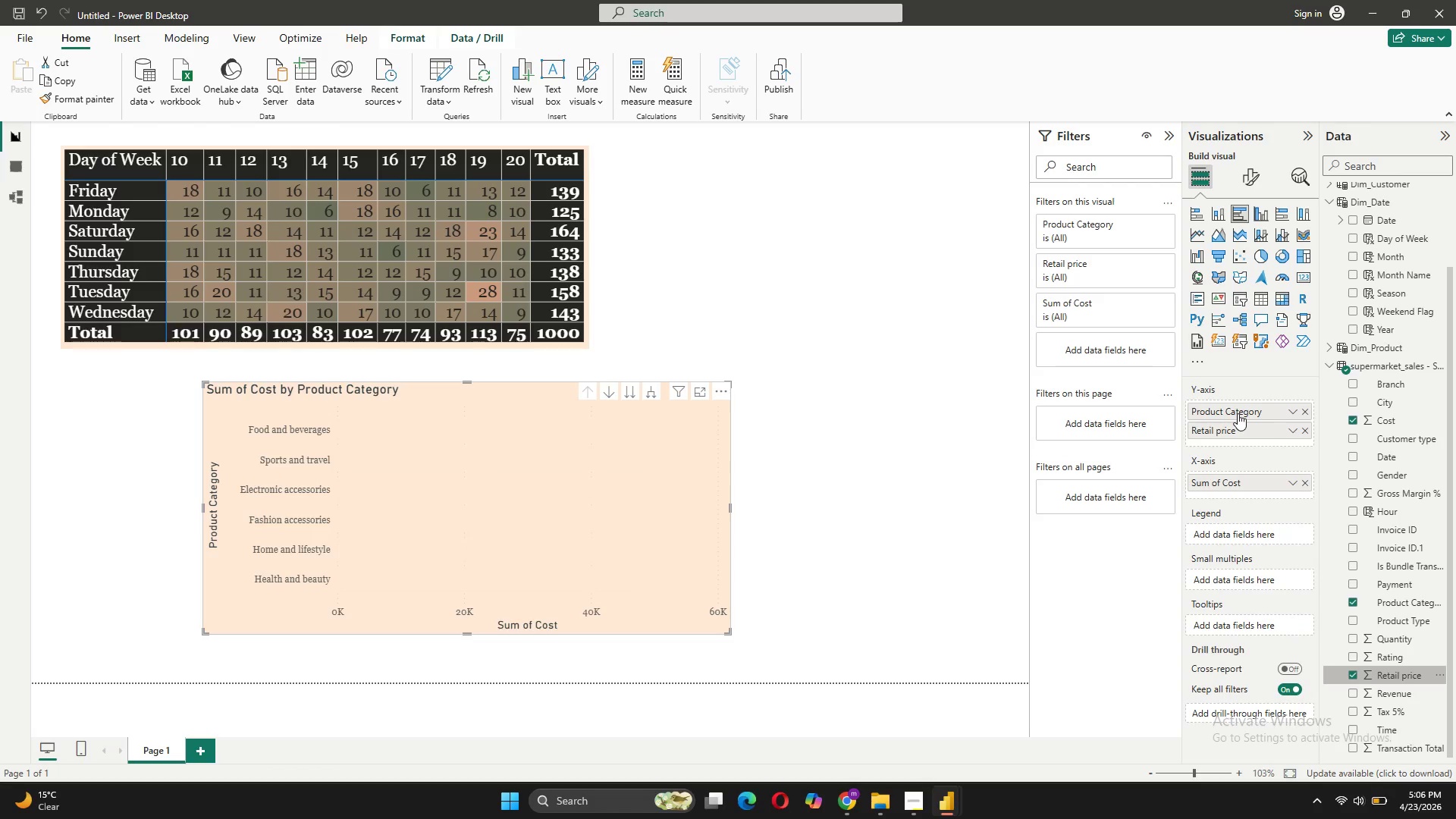 
wait(6.48)
 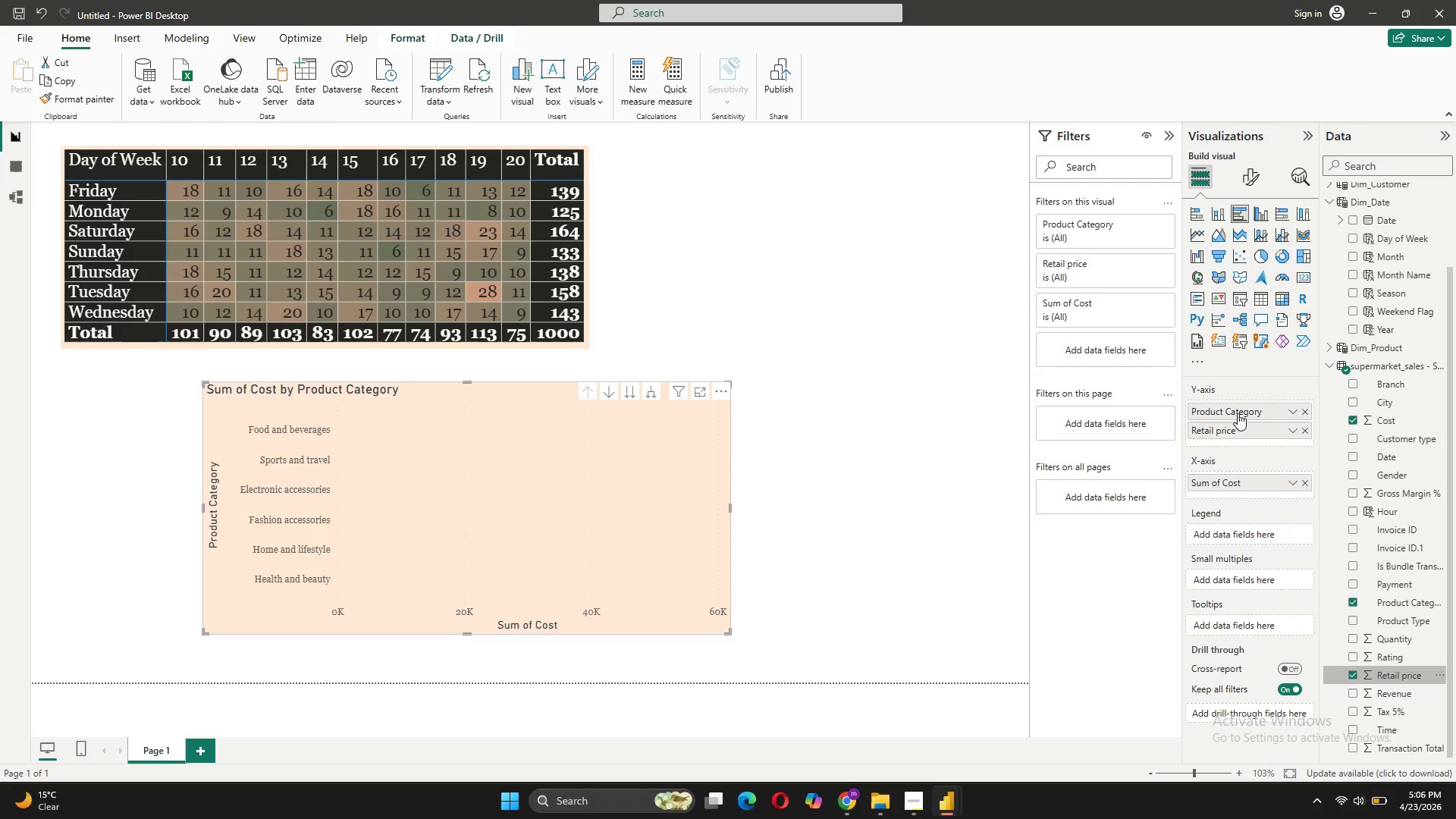 
left_click([1303, 435])
 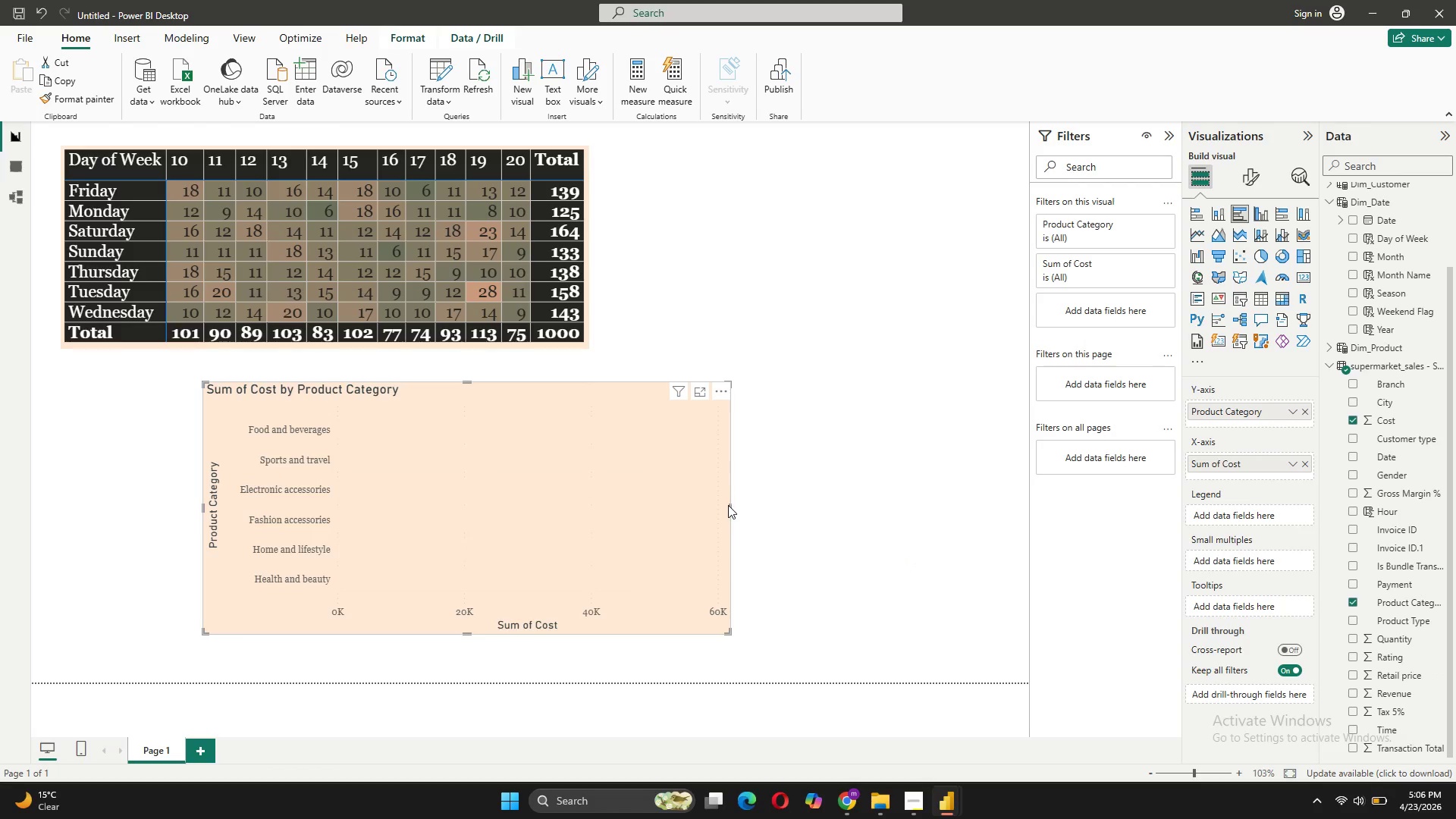 
left_click_drag(start_coordinate=[730, 508], to_coordinate=[766, 504])